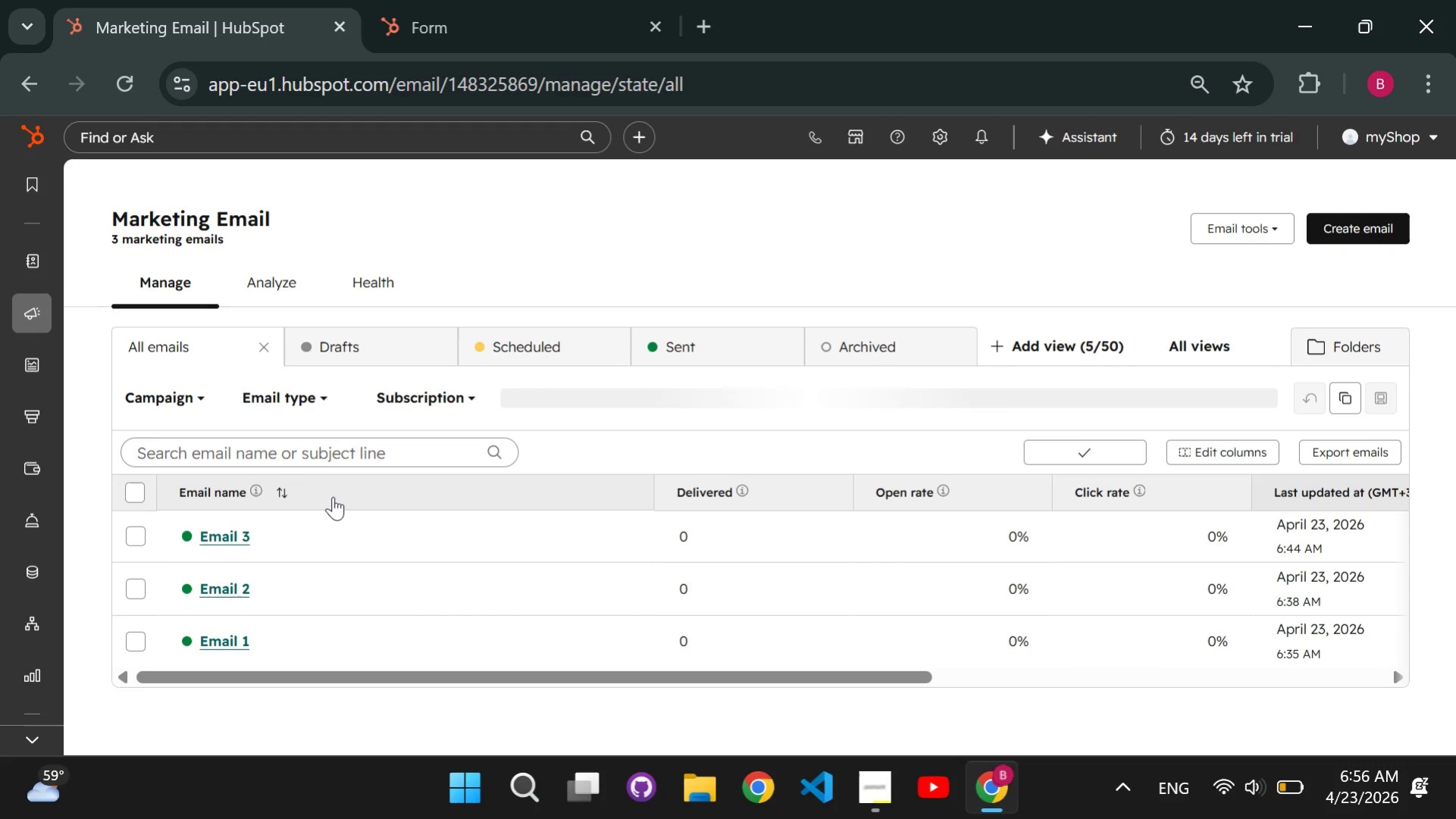 
wait(9.86)
 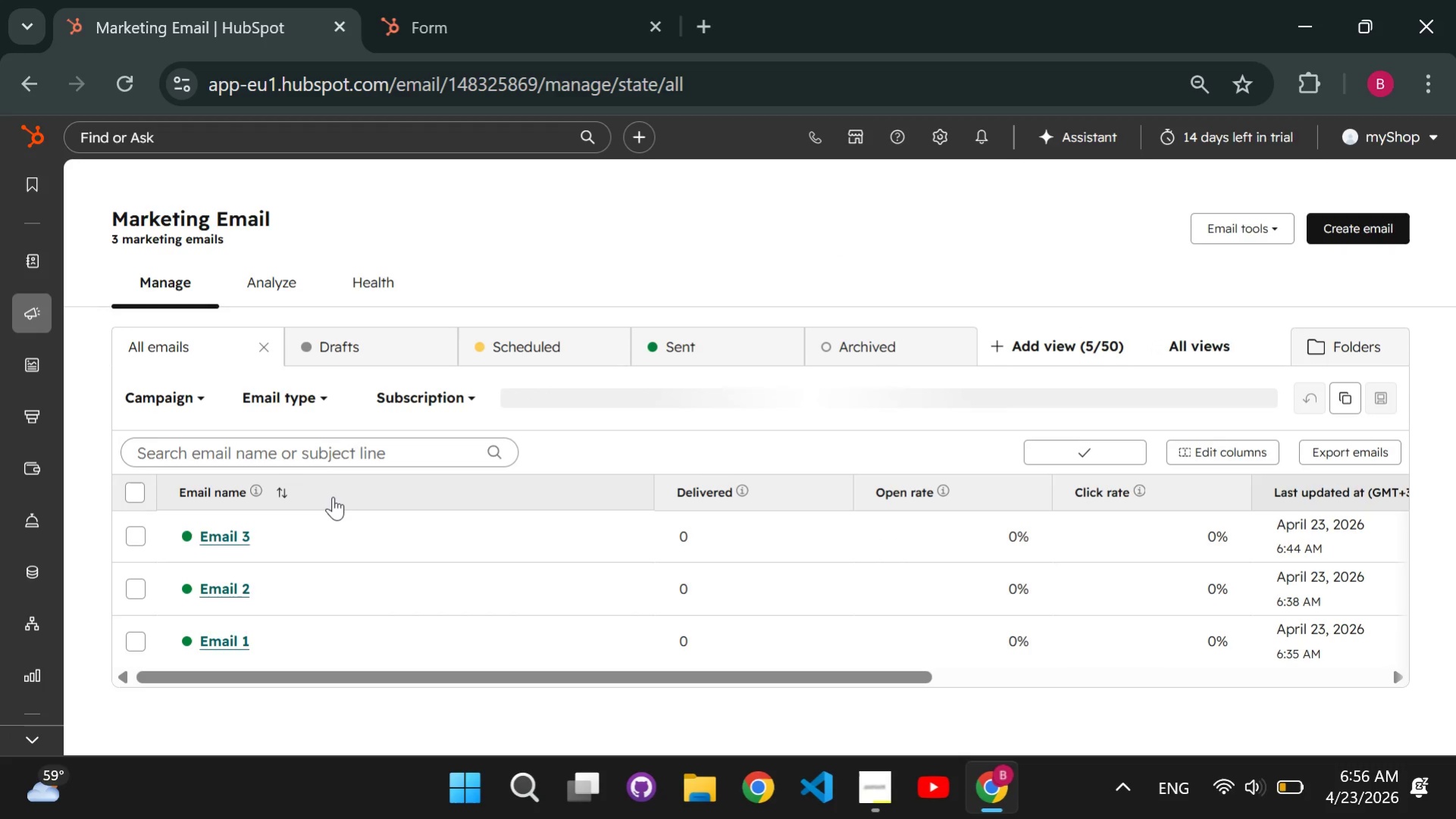 
left_click([199, 527])
 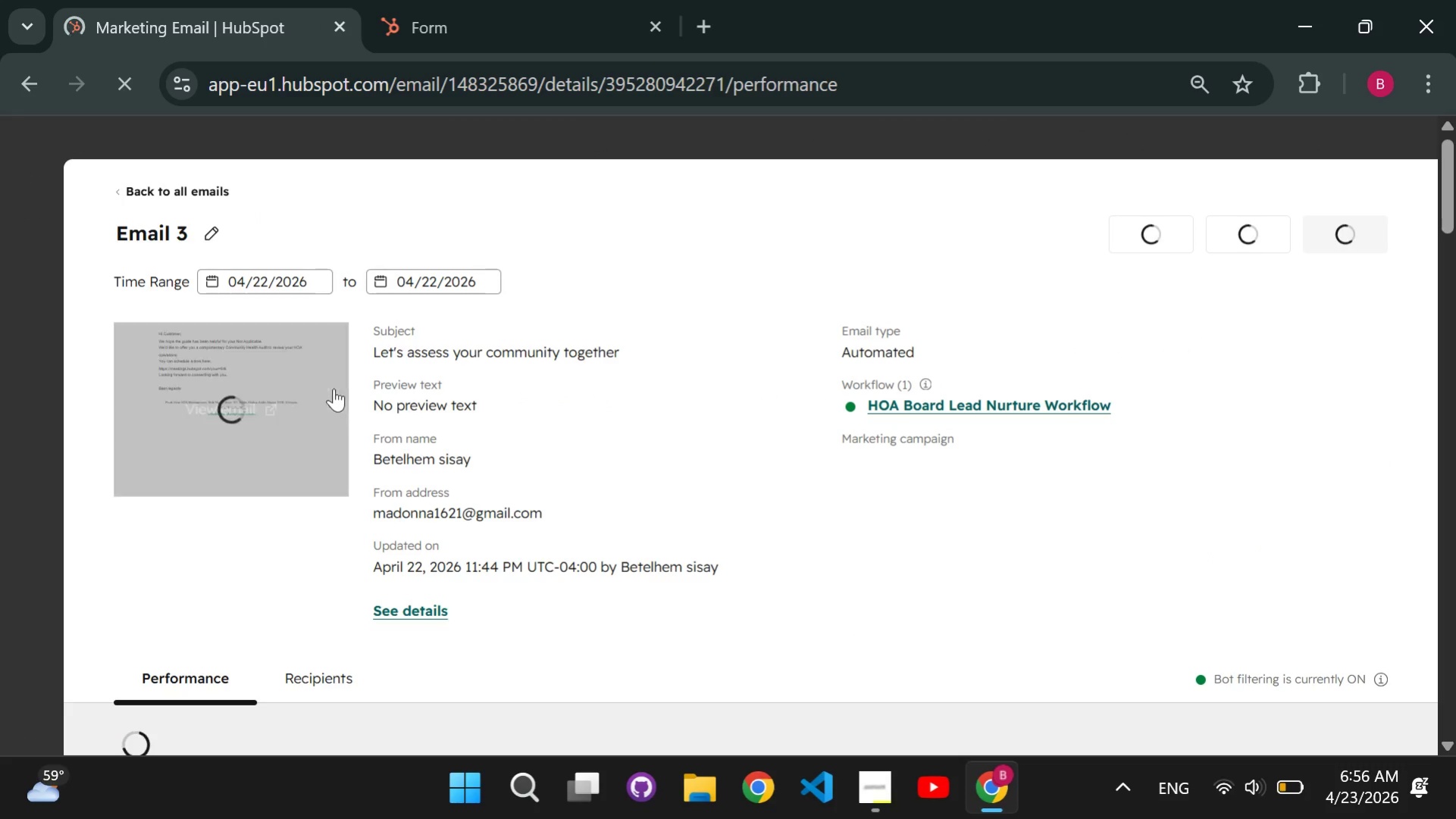 
left_click([290, 418])
 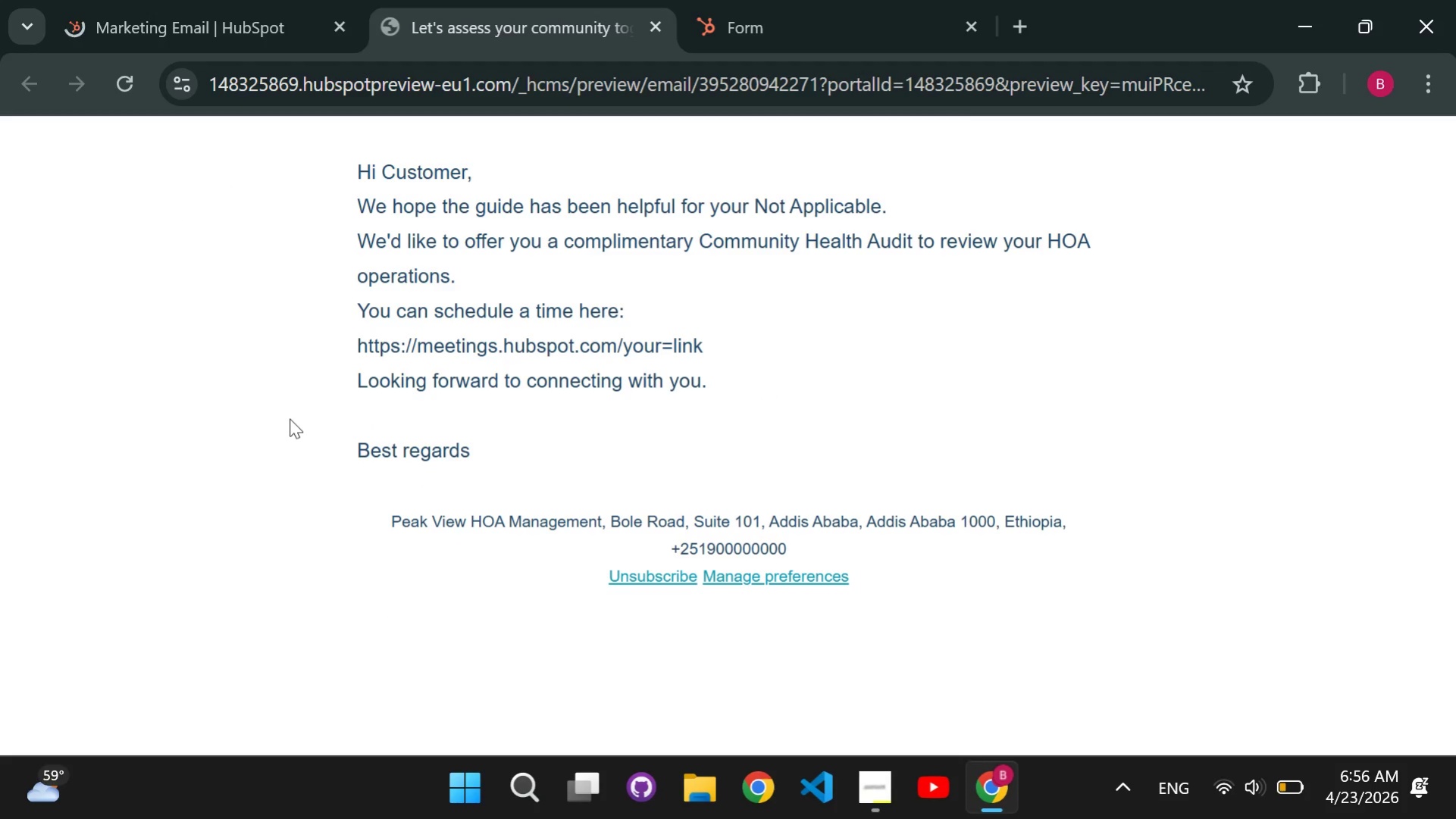 
scroll: coordinate [290, 402], scroll_direction: down, amount: 1.0
 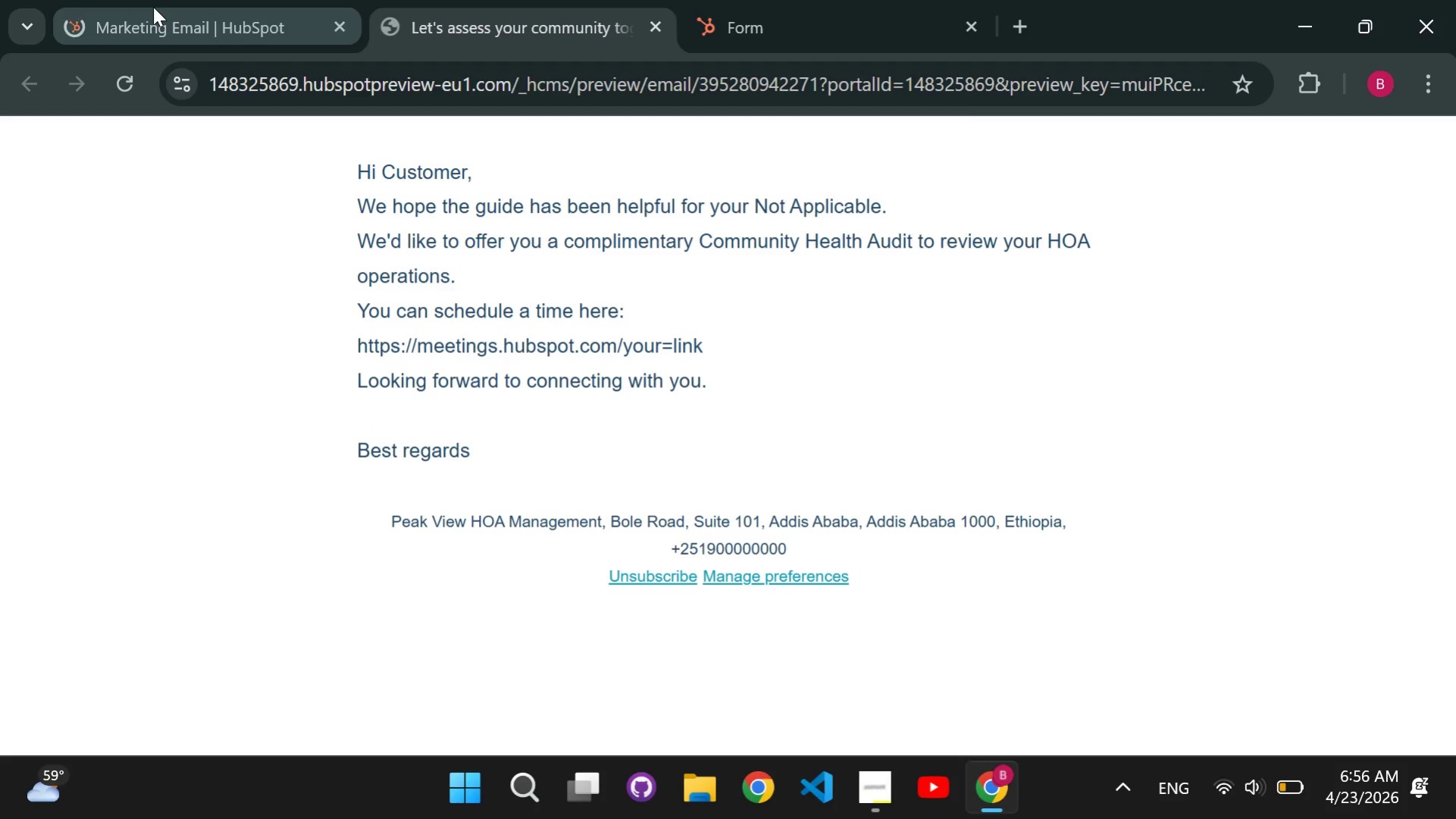 
left_click([153, 7])
 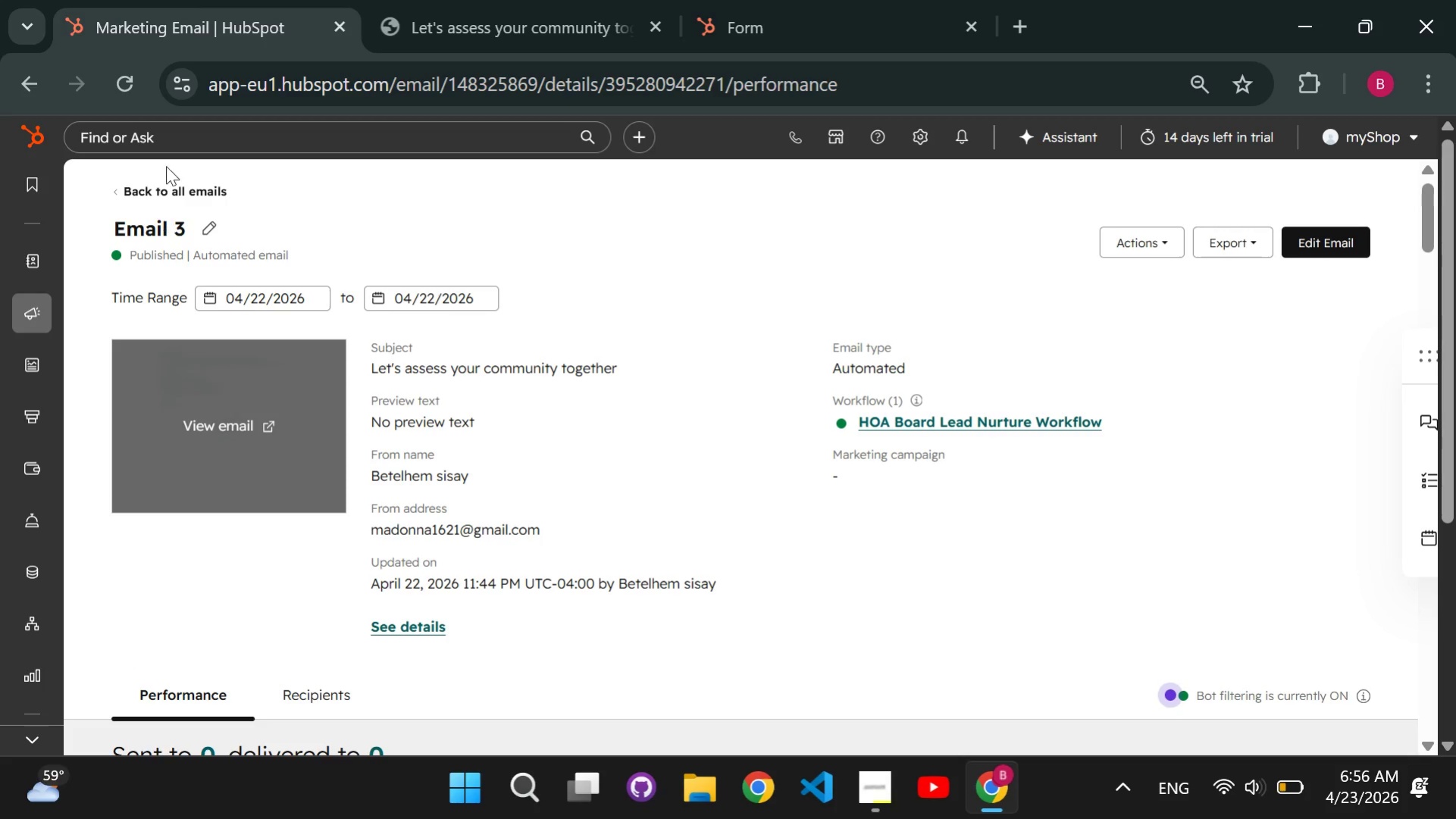 
left_click([162, 192])
 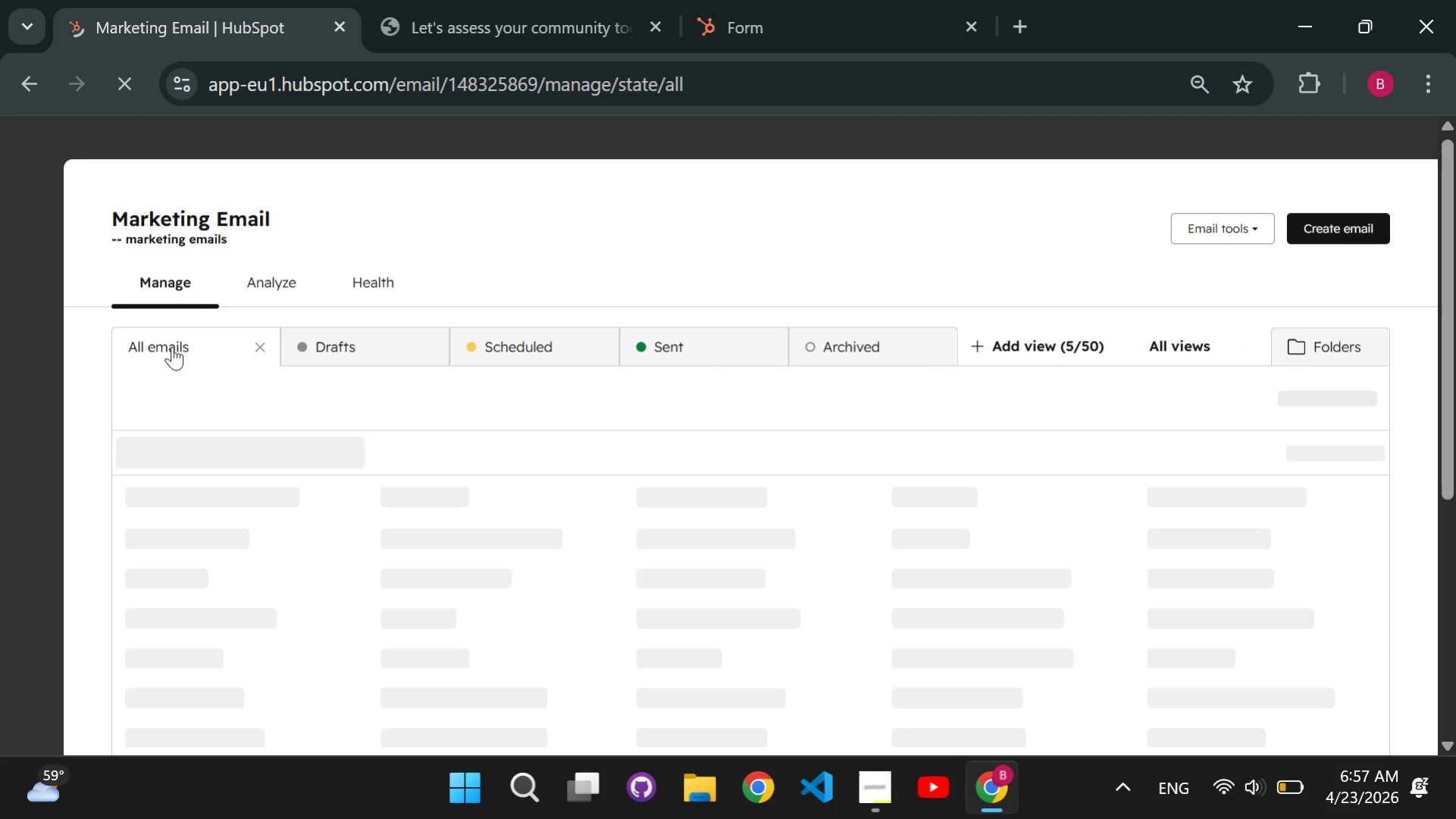 
scroll: coordinate [186, 455], scroll_direction: down, amount: 2.0
 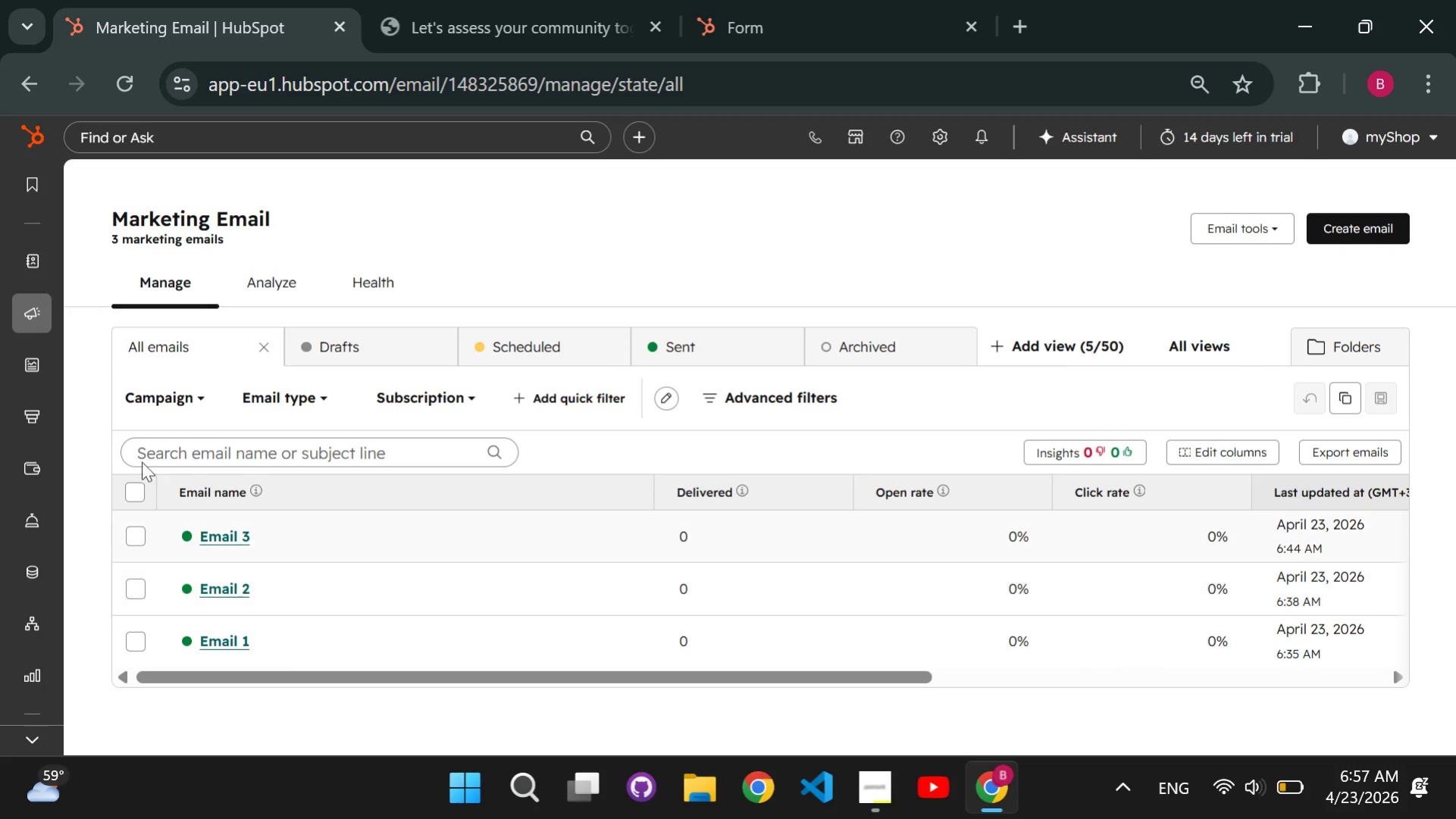 
mouse_move([8, 384])
 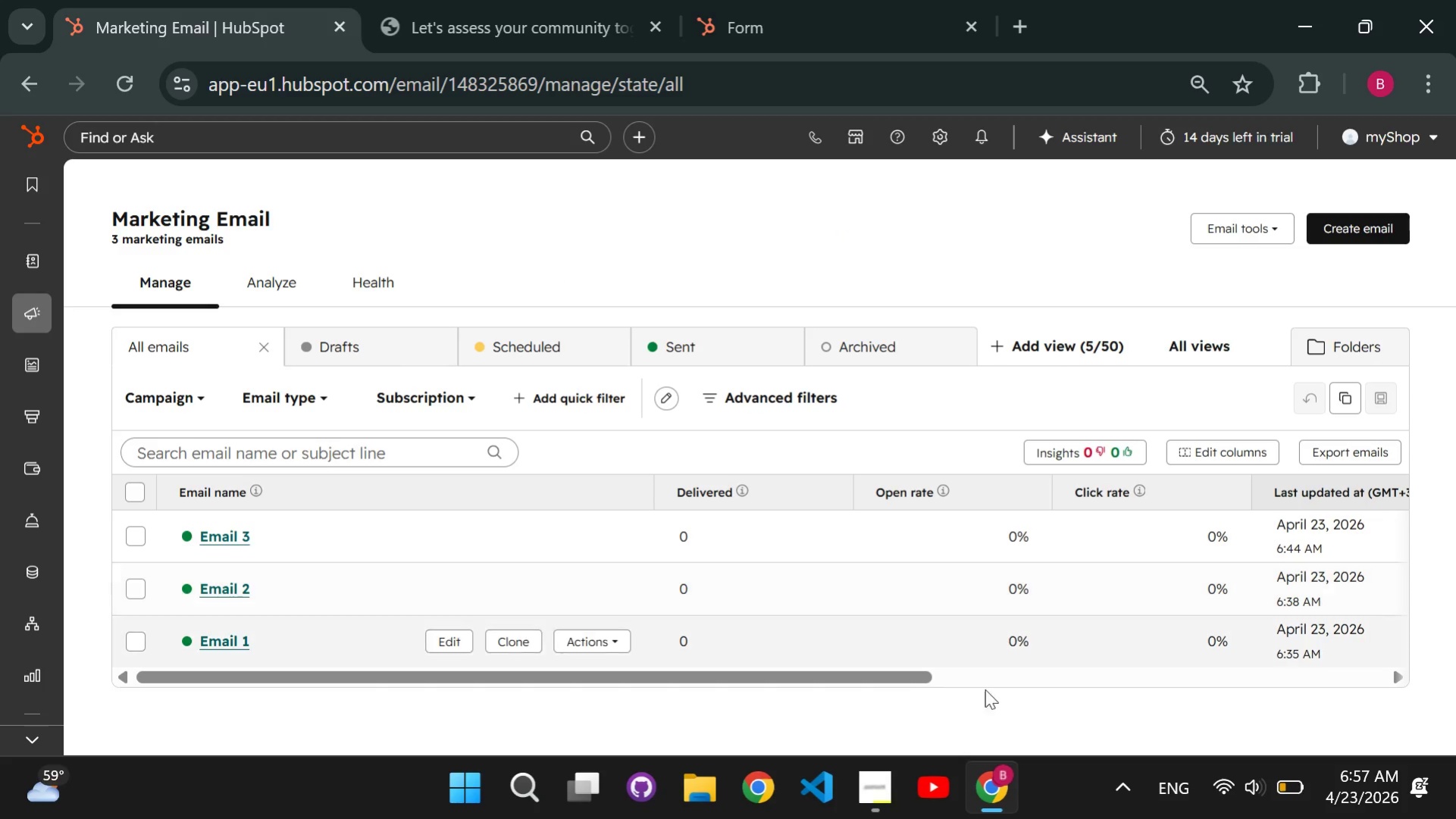 
left_click([866, 792])